 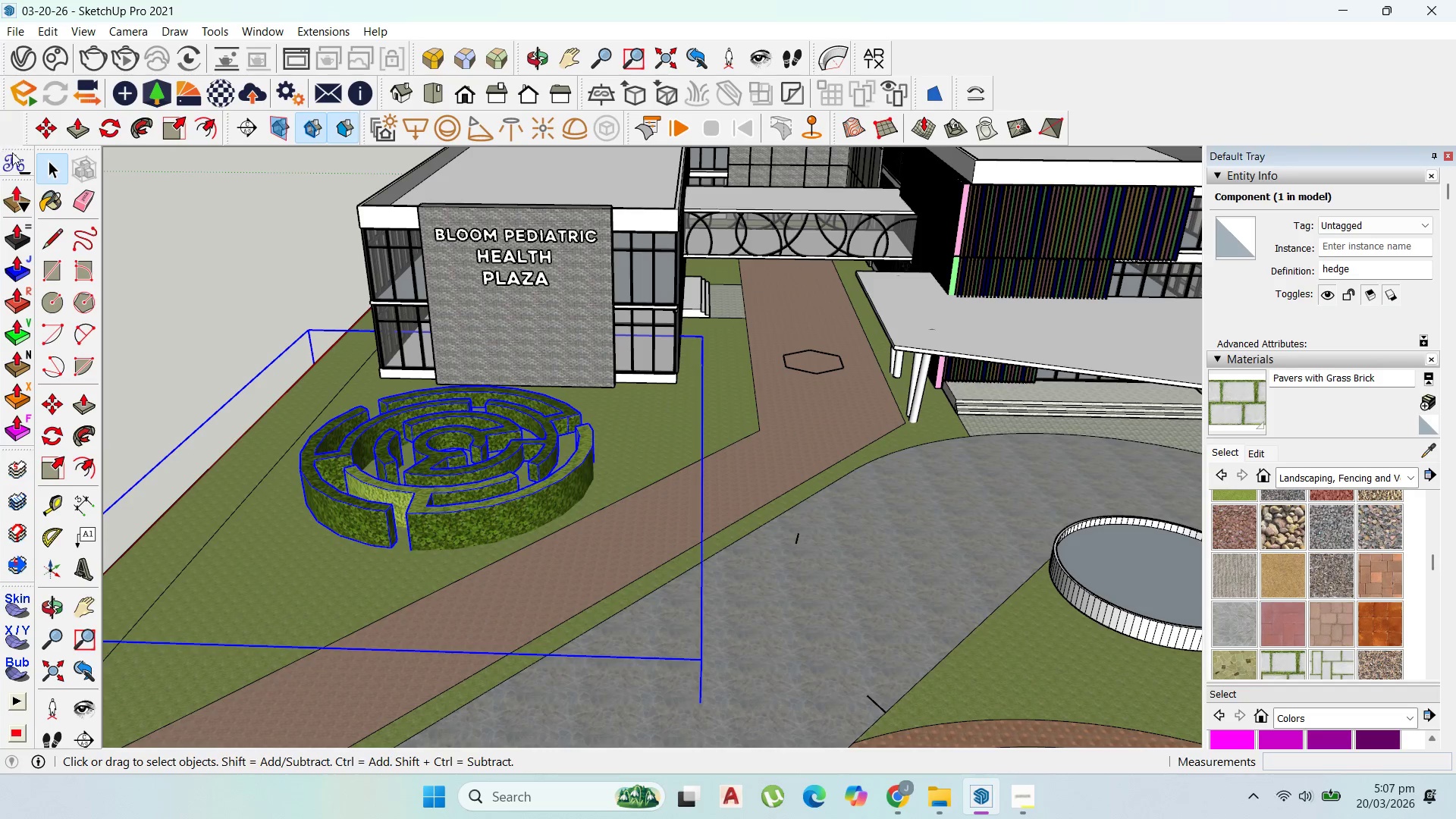 
left_click([896, 795])
 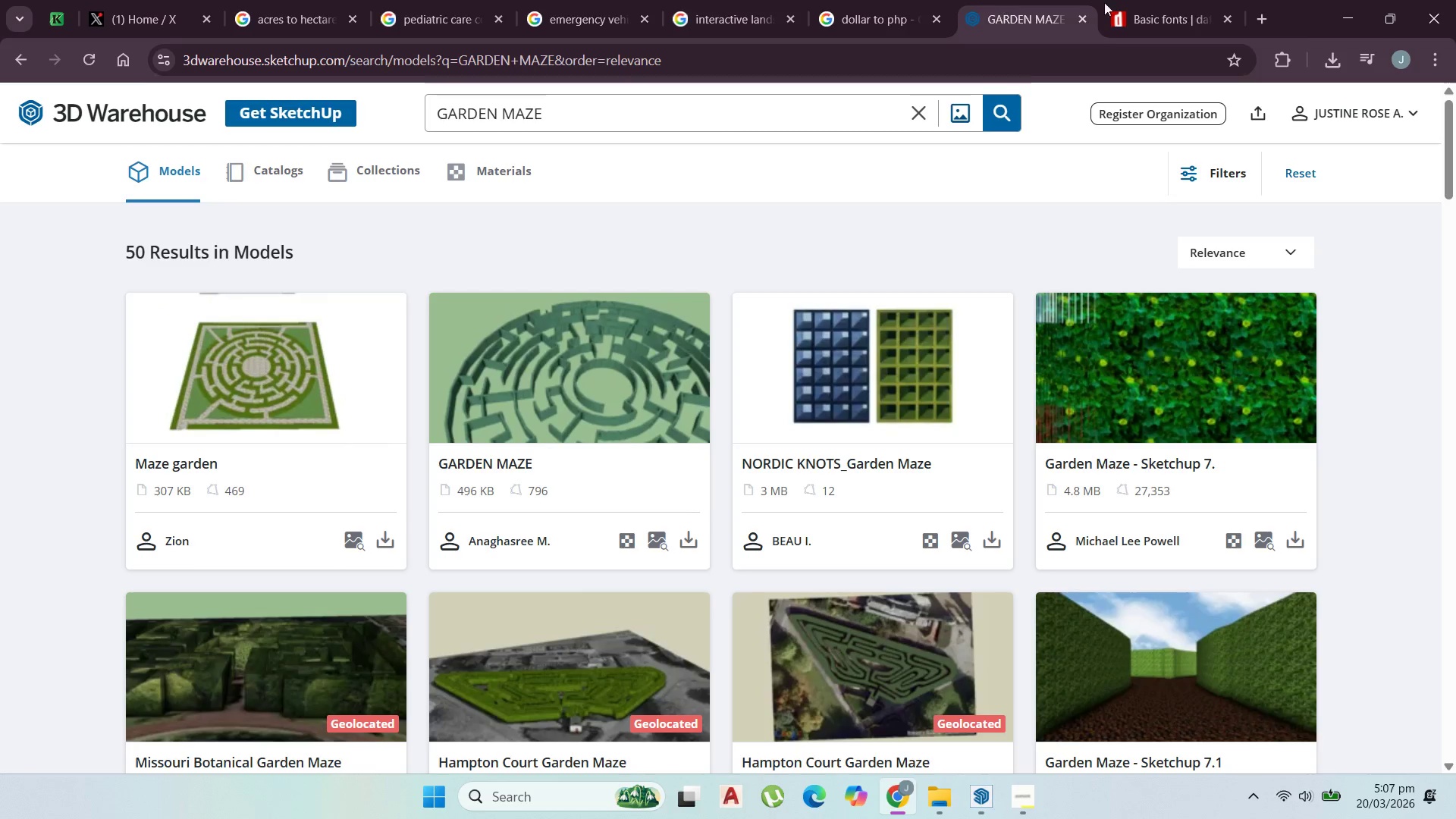 
left_click([866, 0])
 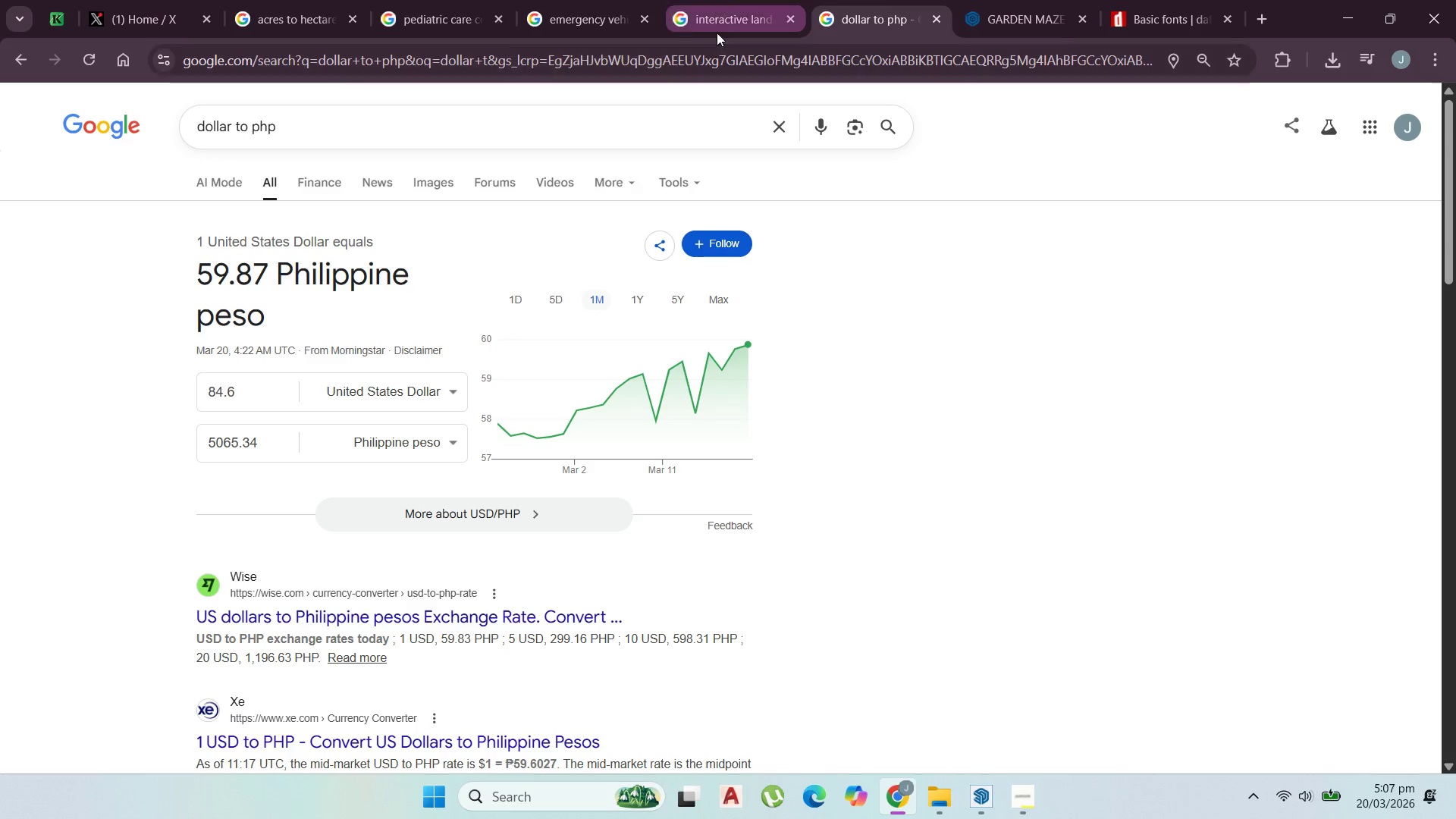 
left_click([717, 2])
 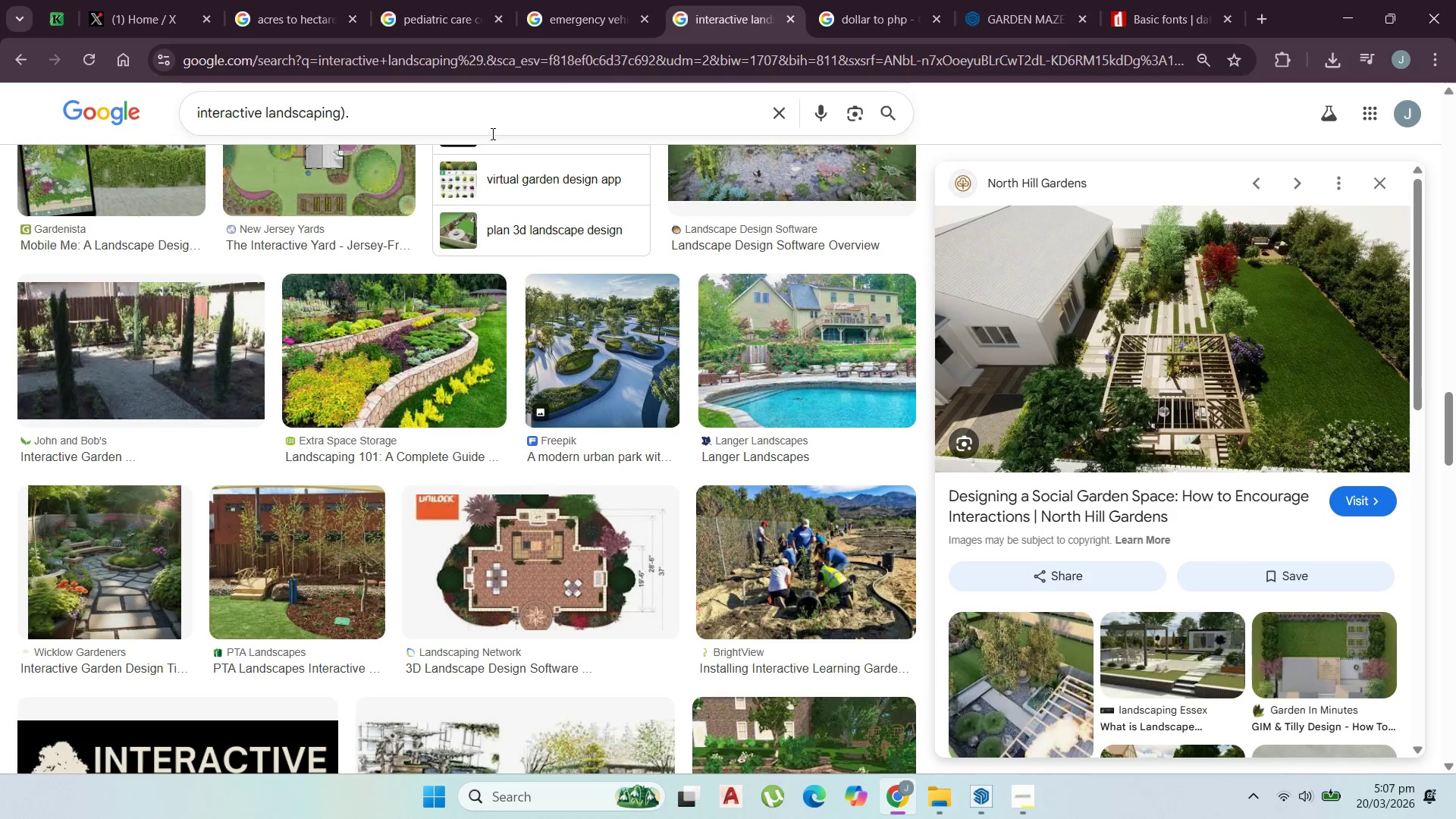 
left_click_drag(start_coordinate=[473, 118], to_coordinate=[0, 111])
 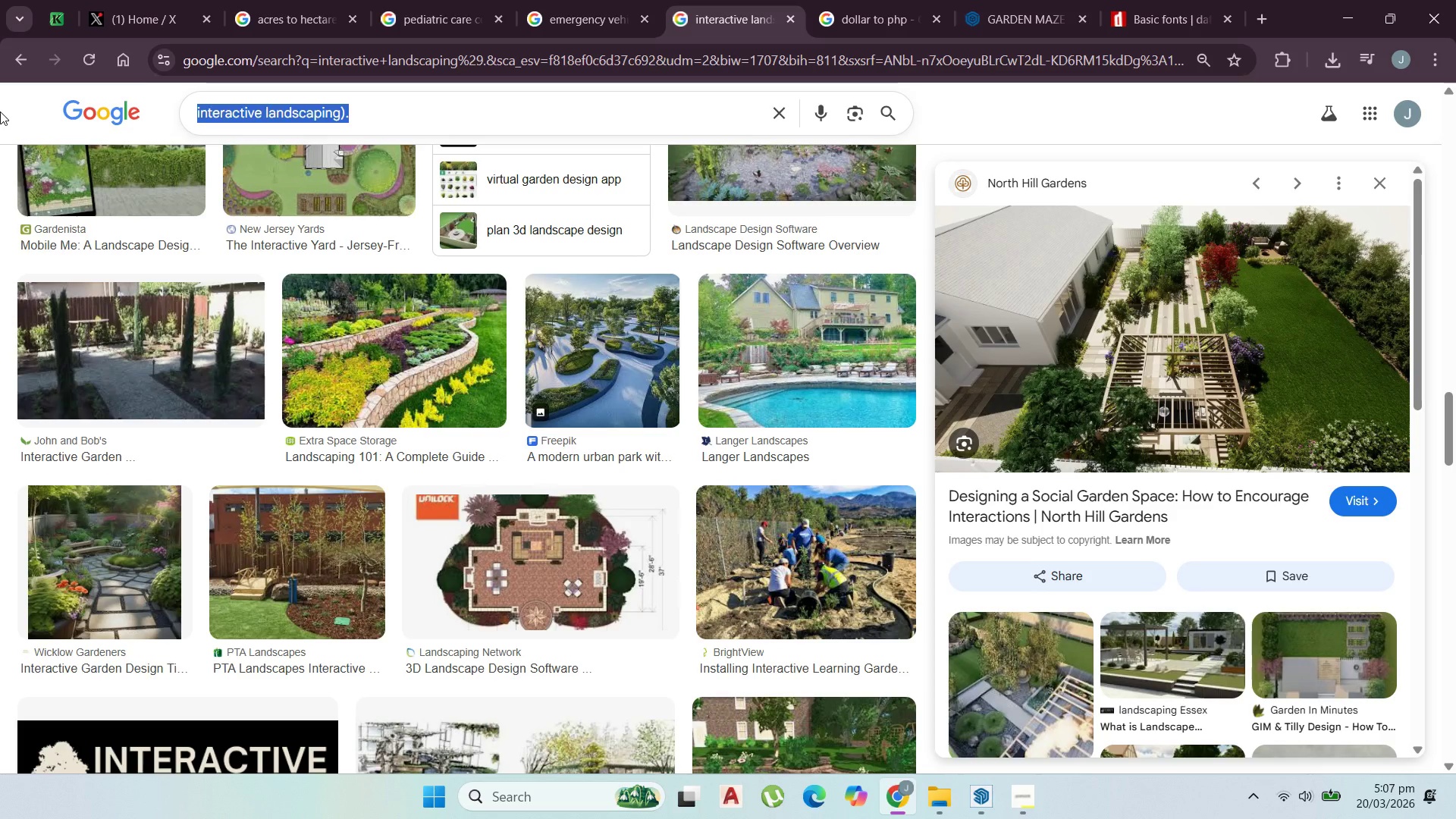 
type(TITILE PLAY)
 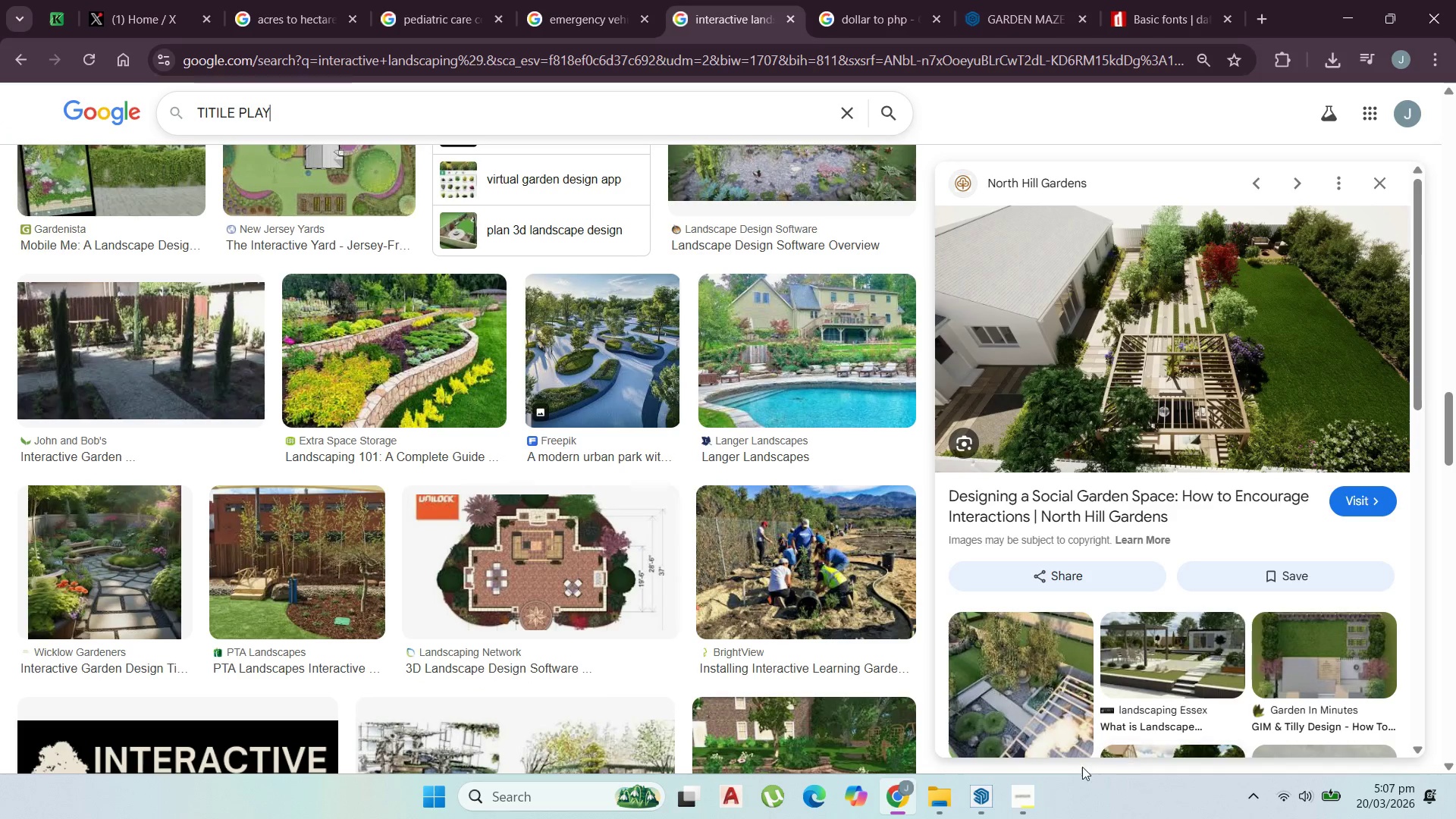 
left_click([1025, 795])